 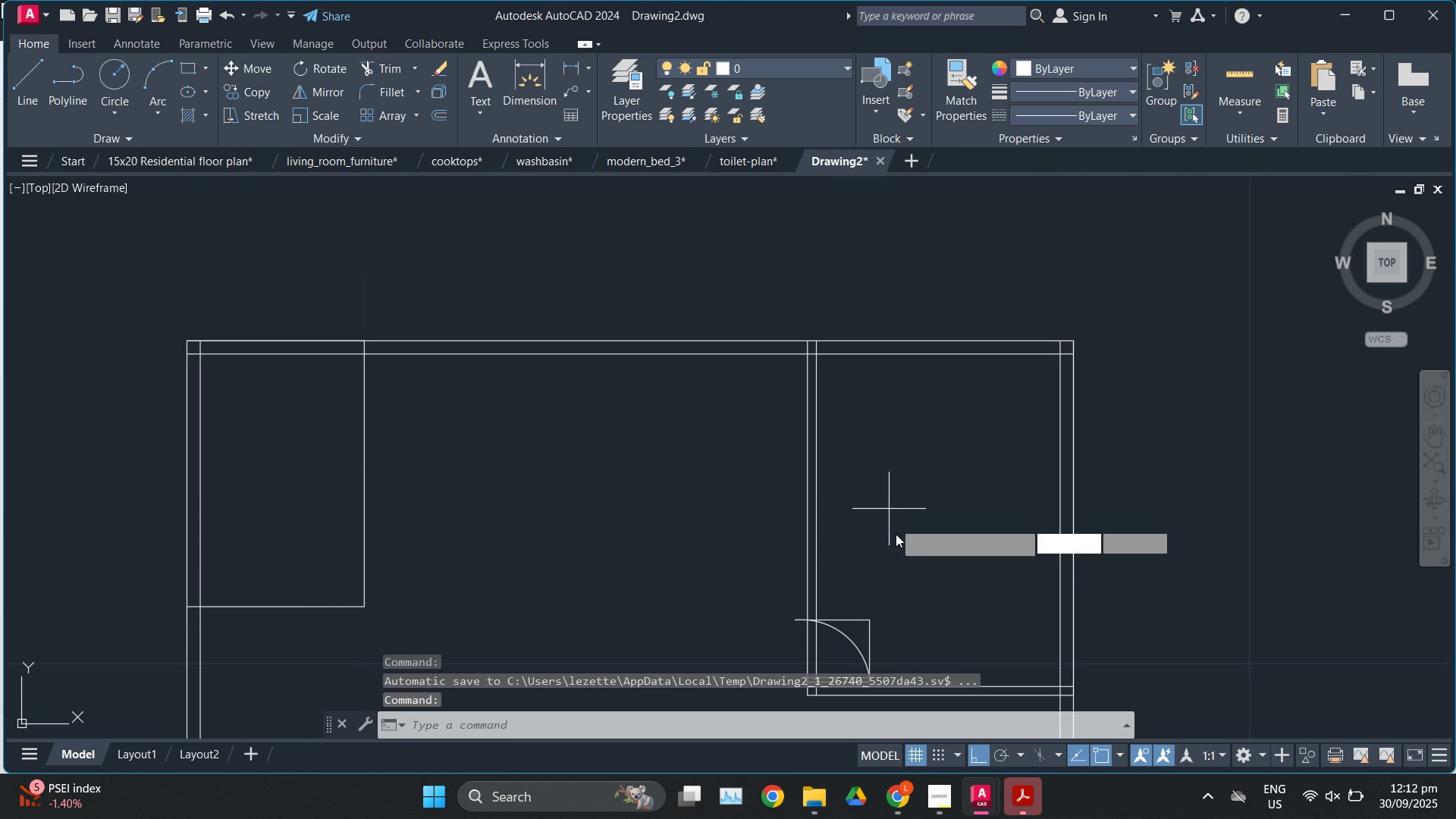 
scroll: coordinate [691, 566], scroll_direction: down, amount: 9.0
 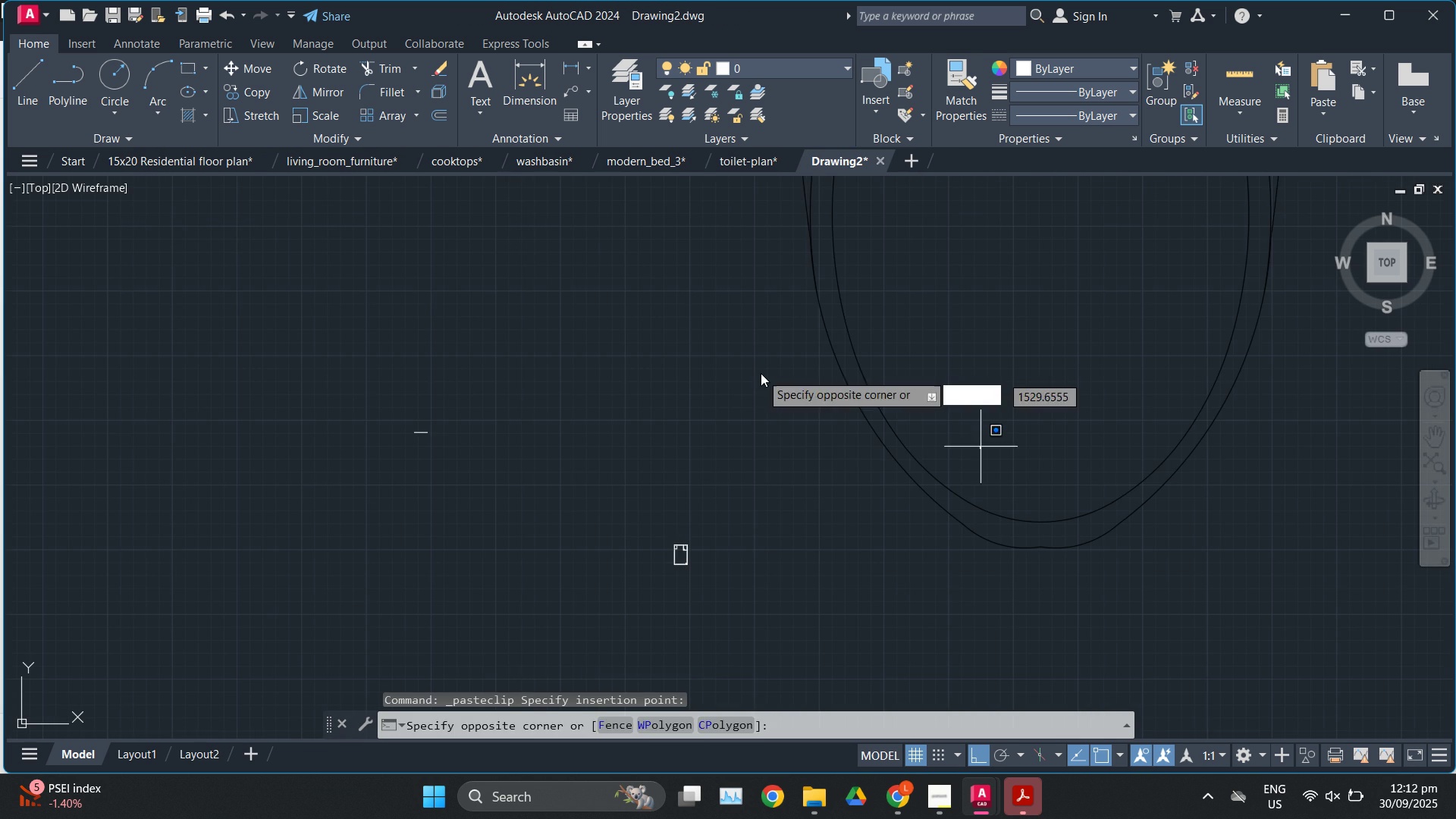 
double_click([761, 373])
 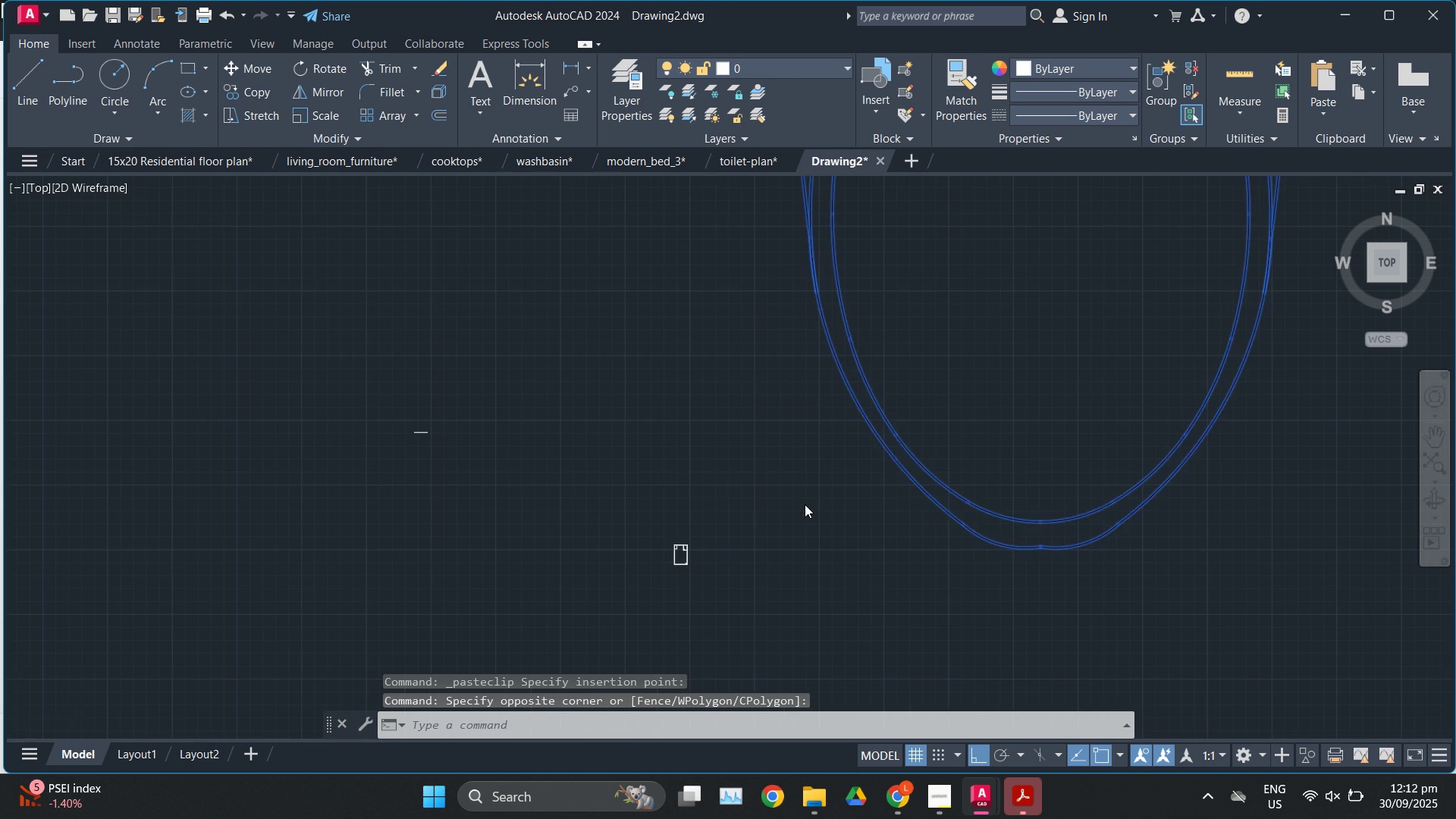 
scroll: coordinate [805, 504], scroll_direction: down, amount: 2.0
 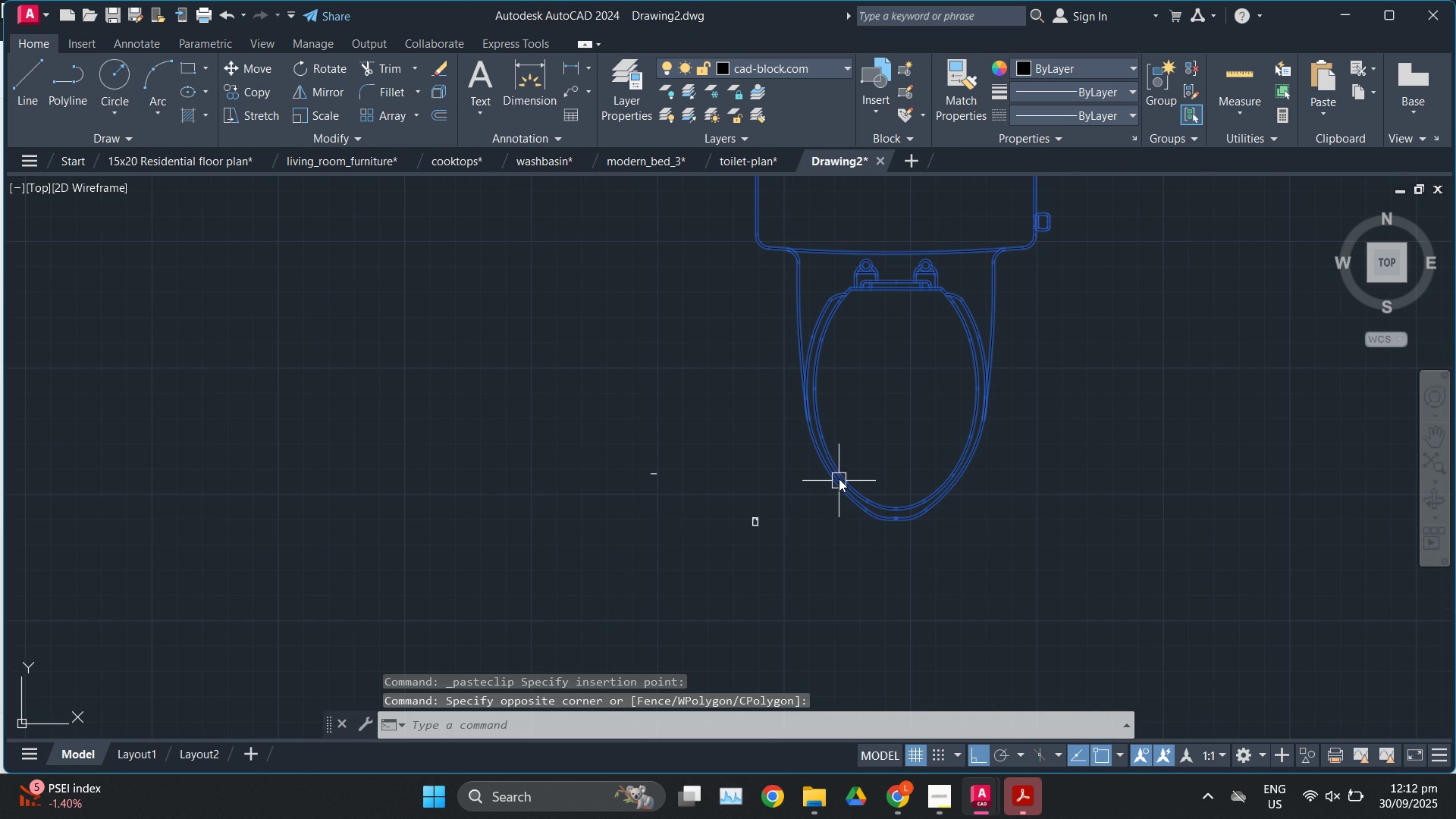 
type(sc)
 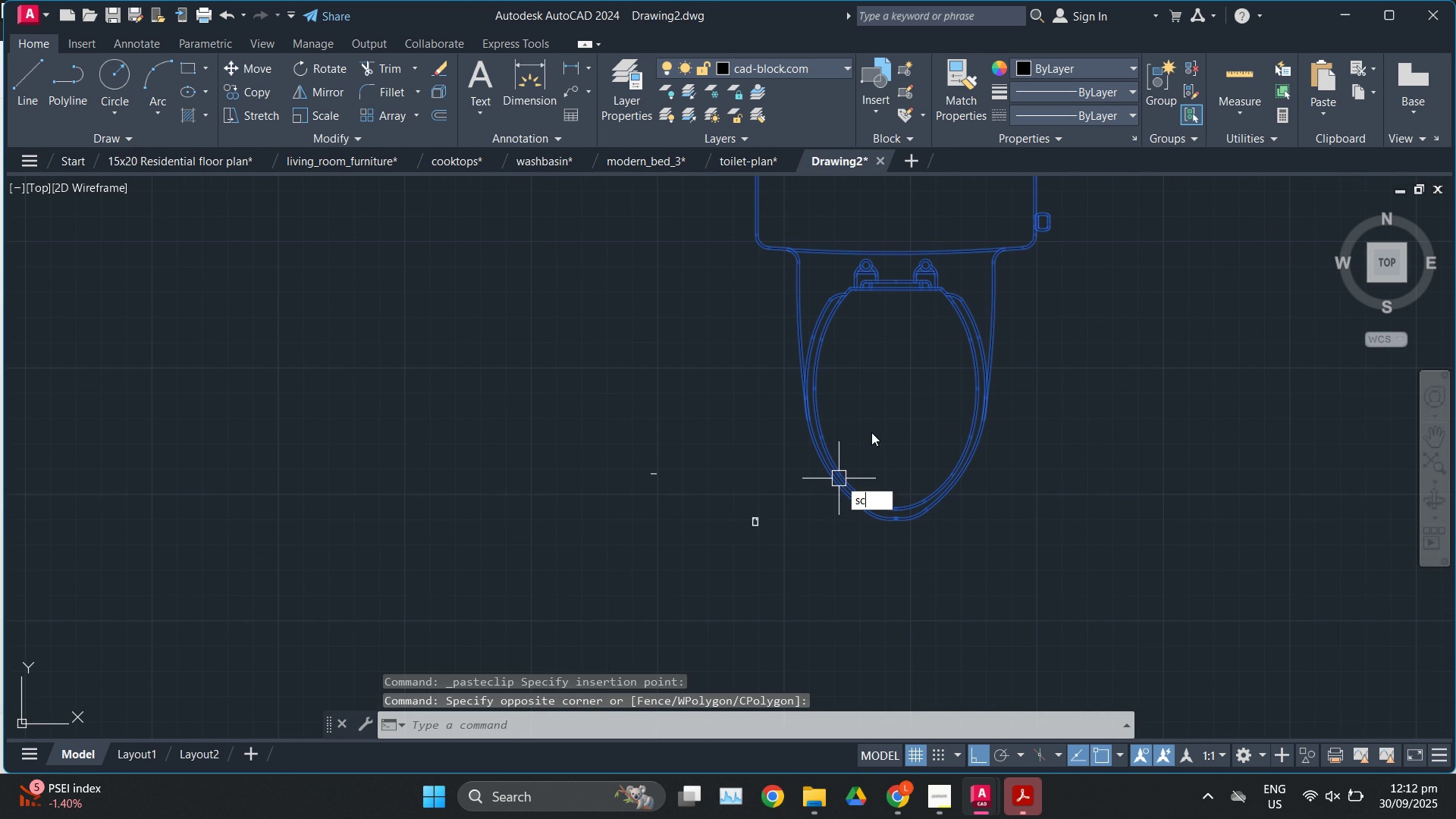 
key(Enter)
 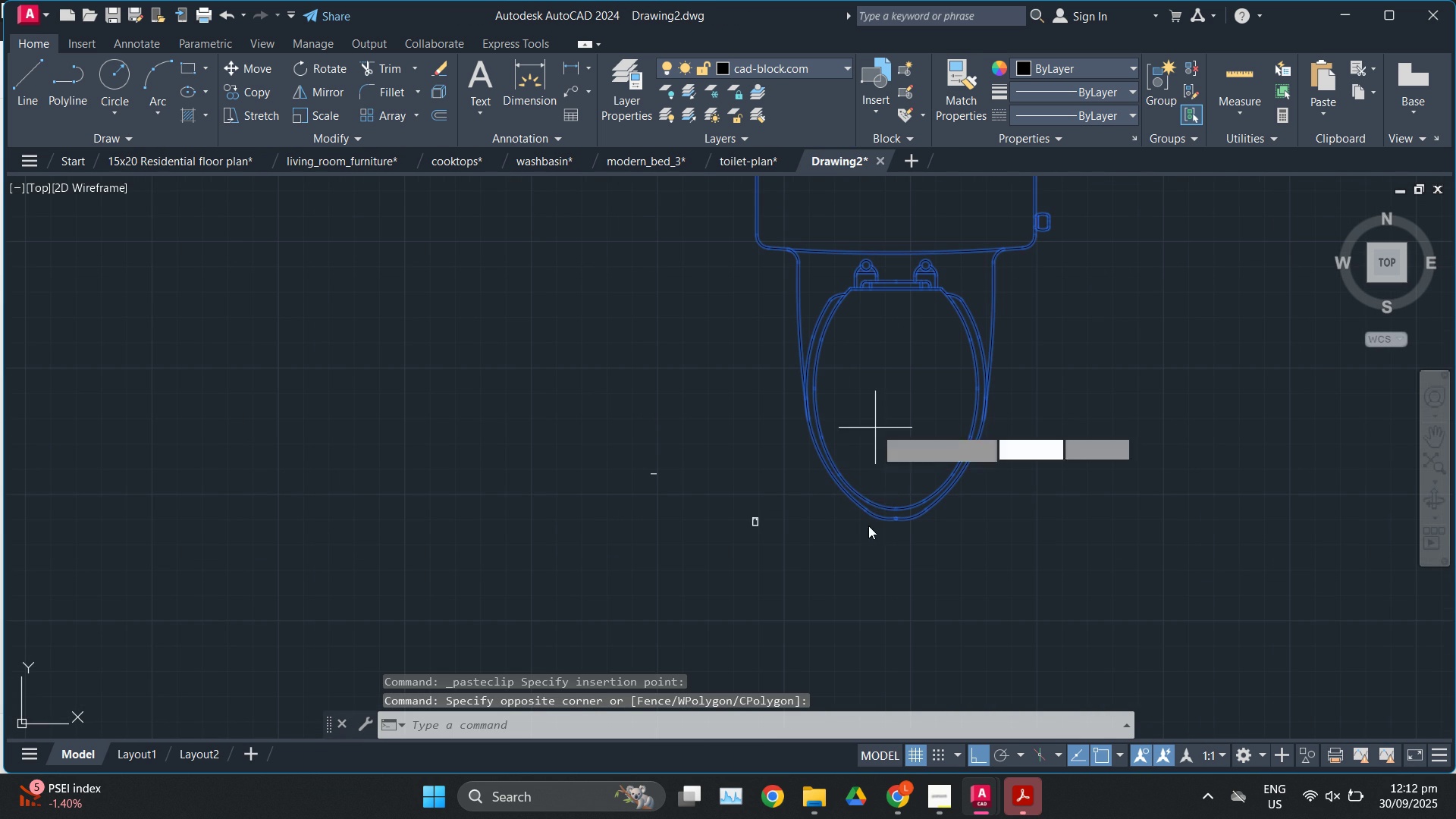 
scroll: coordinate [781, 318], scroll_direction: up, amount: 2.0
 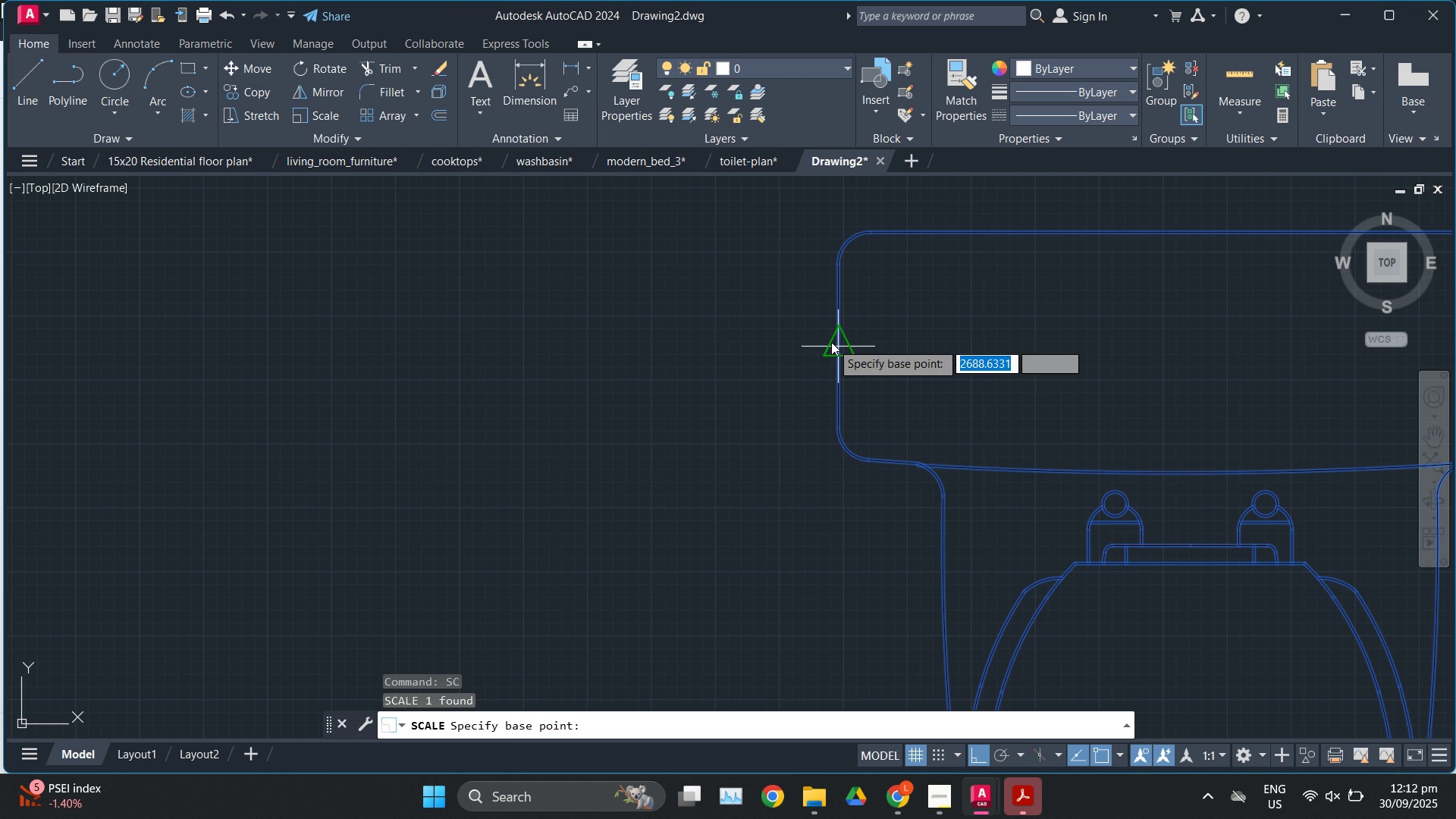 
left_click([831, 342])
 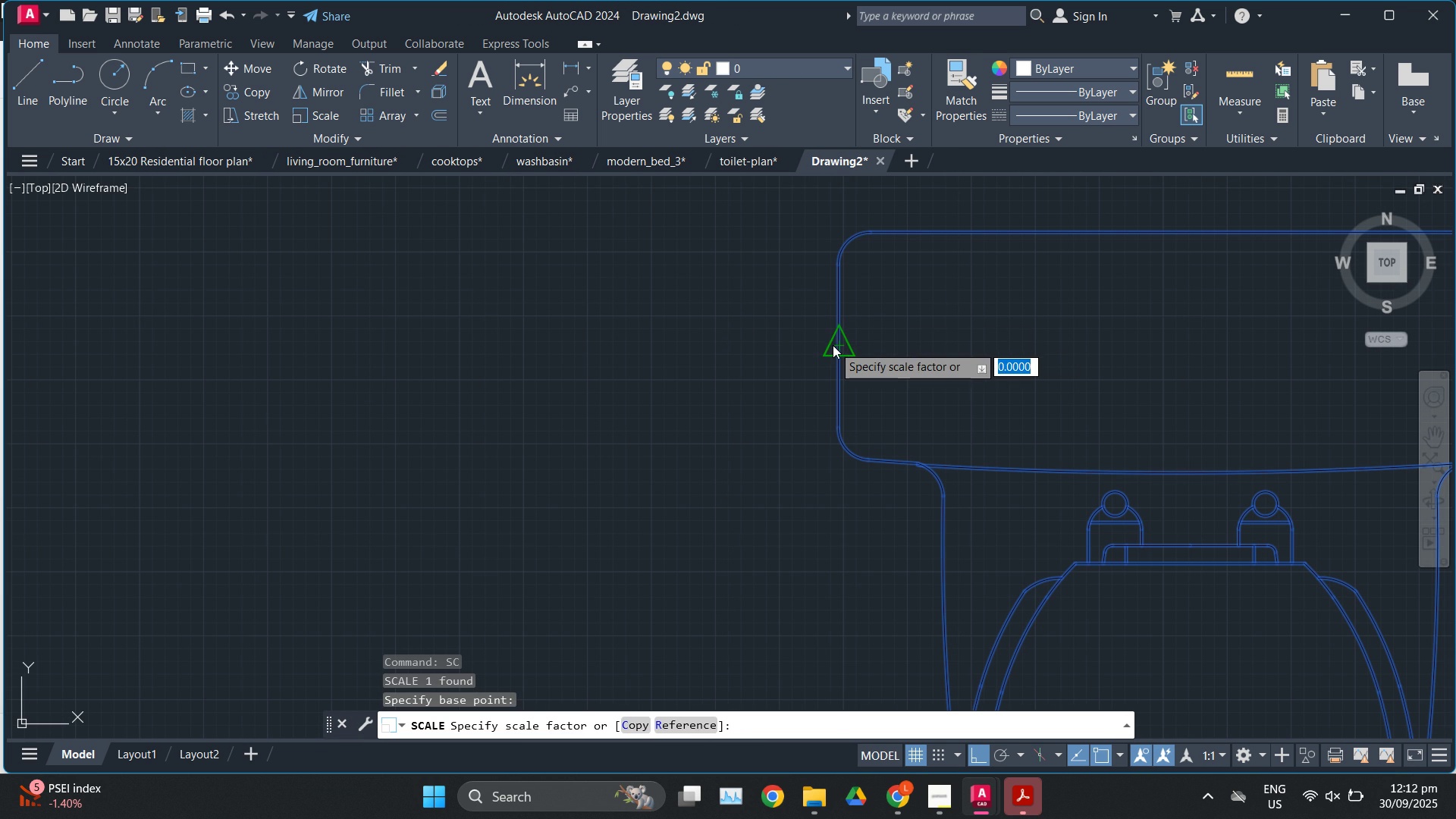 
key(R)
 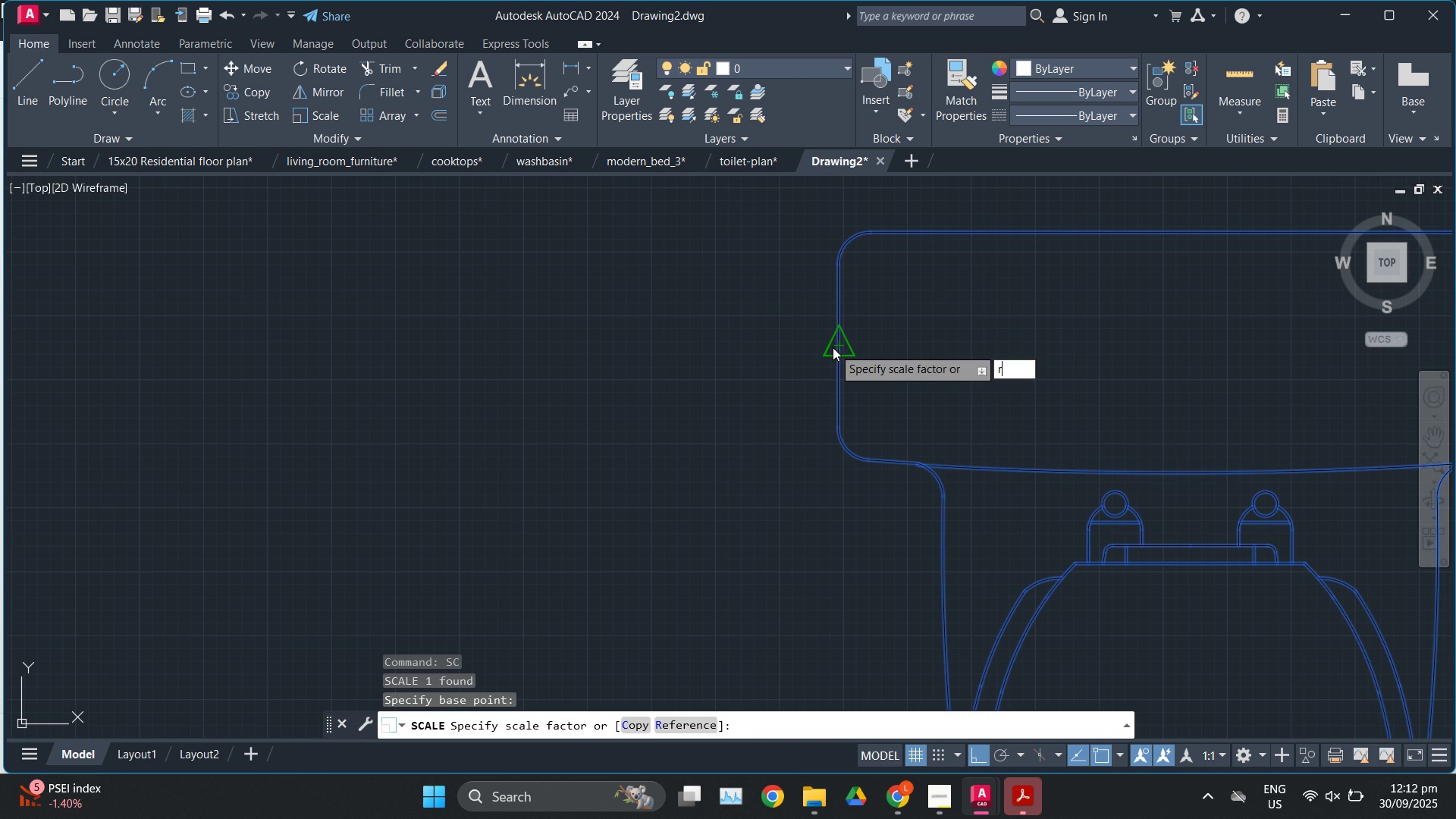 
key(Enter)
 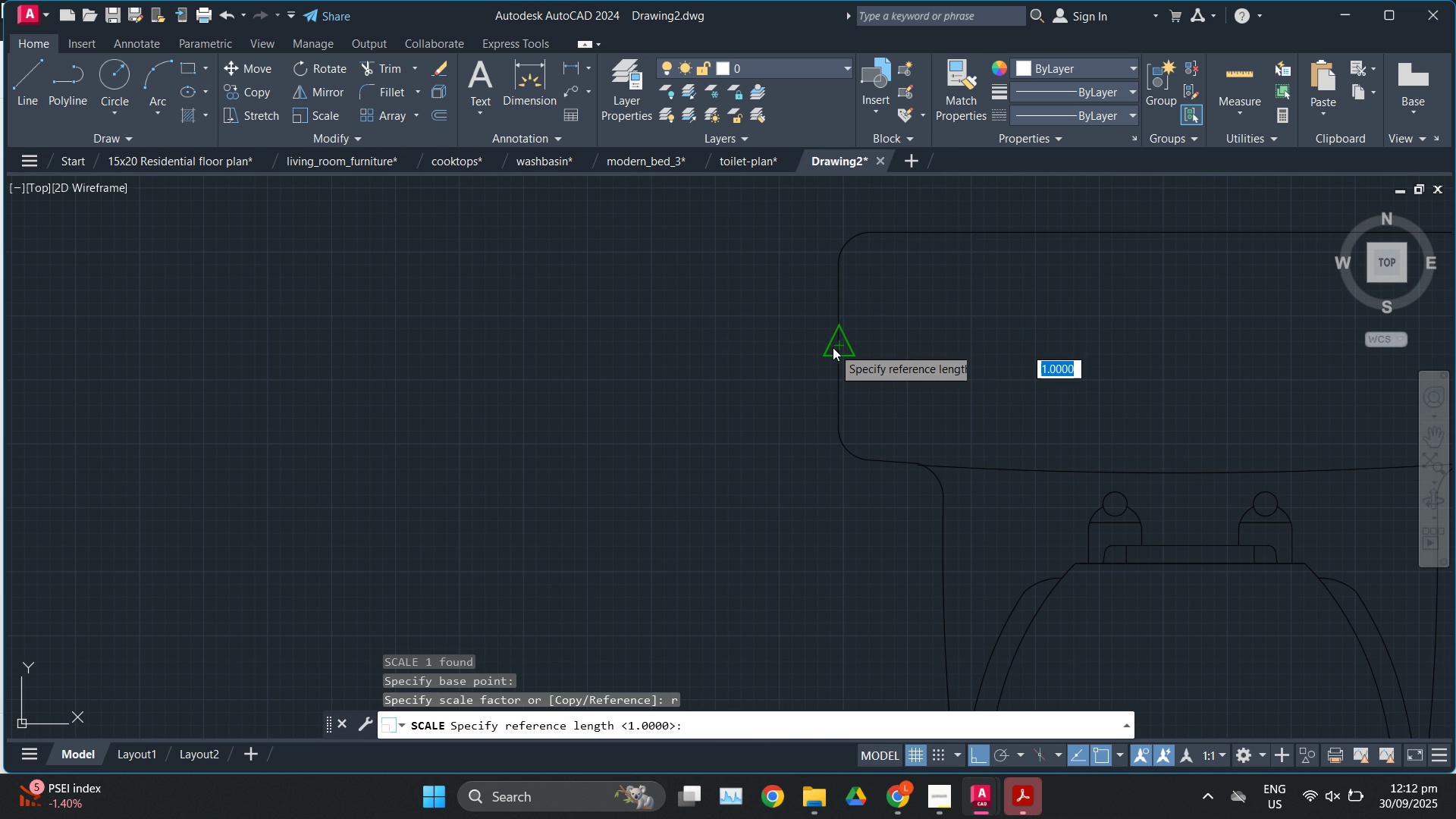 
scroll: coordinate [698, 479], scroll_direction: down, amount: 3.0
 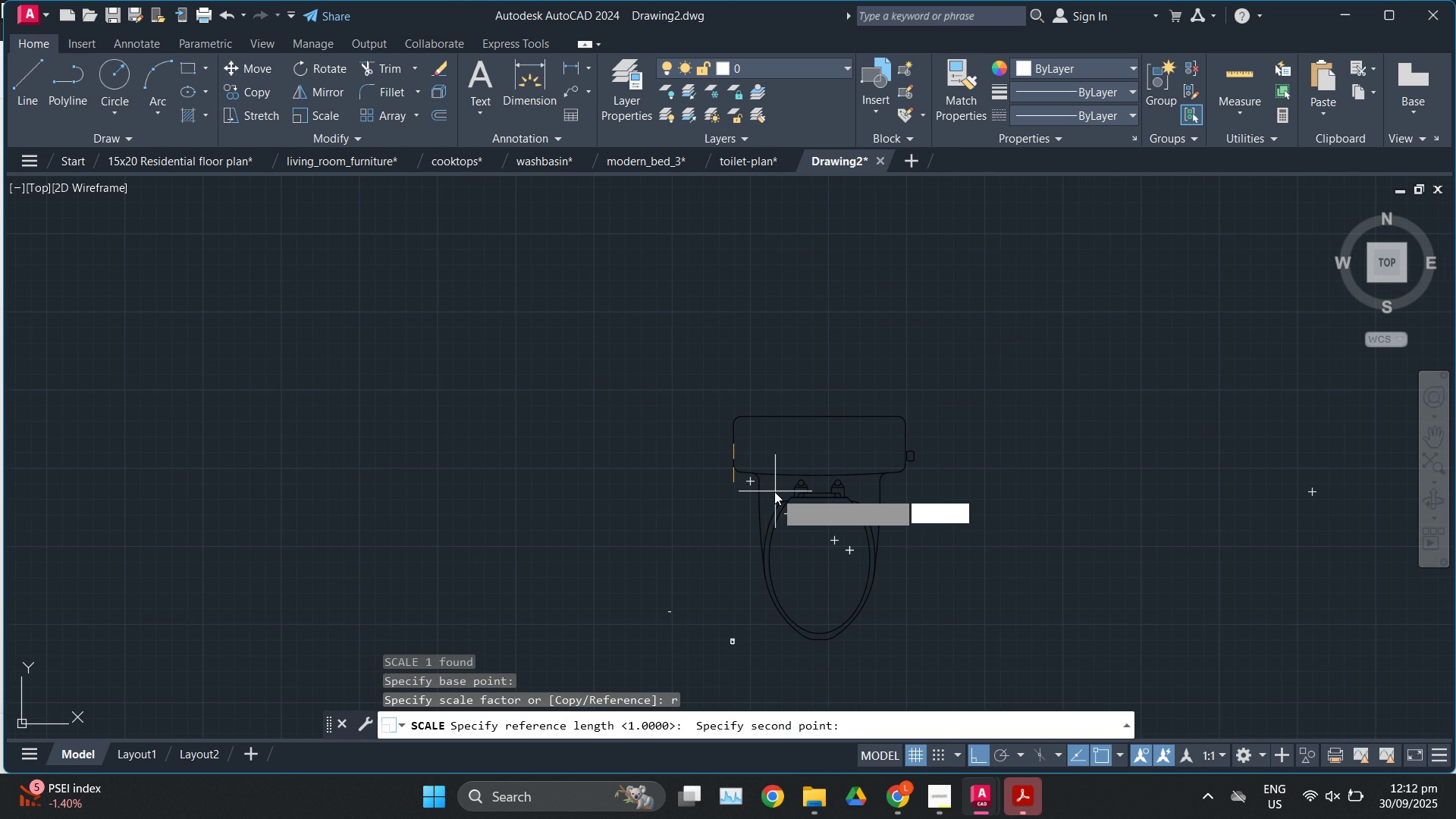 
scroll: coordinate [800, 475], scroll_direction: up, amount: 2.0
 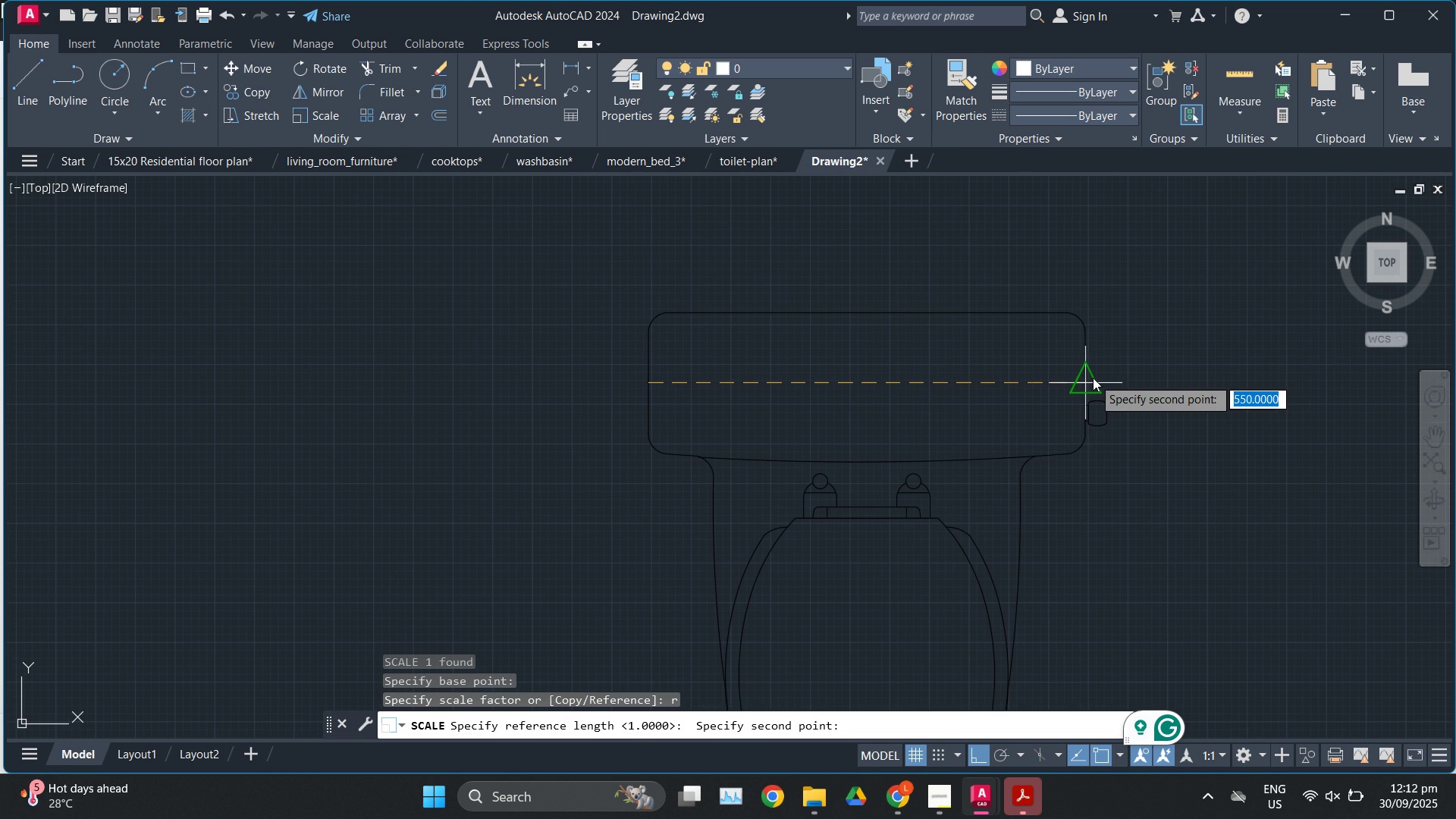 
left_click([1093, 378])
 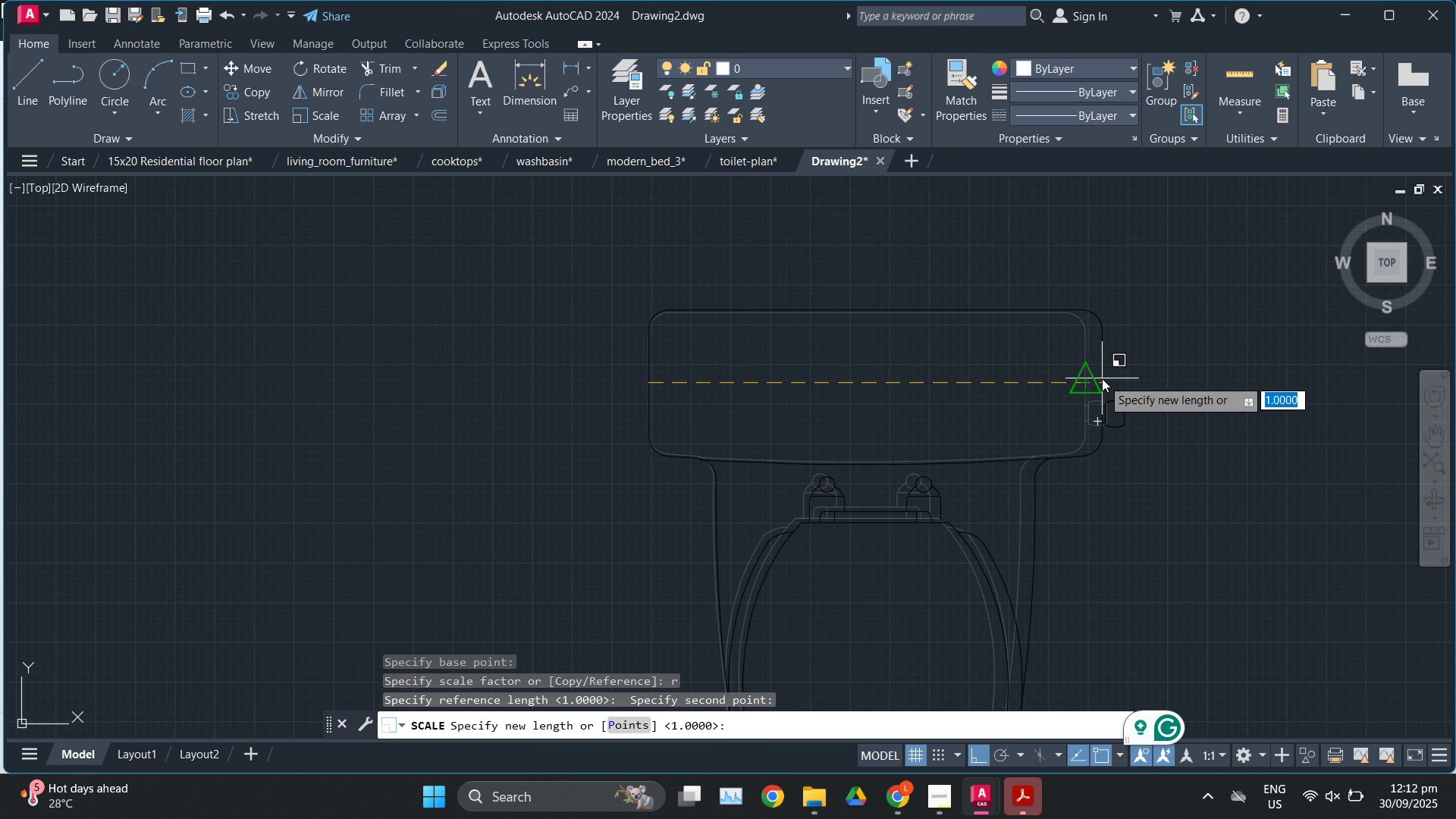 
key(Numpad0)
 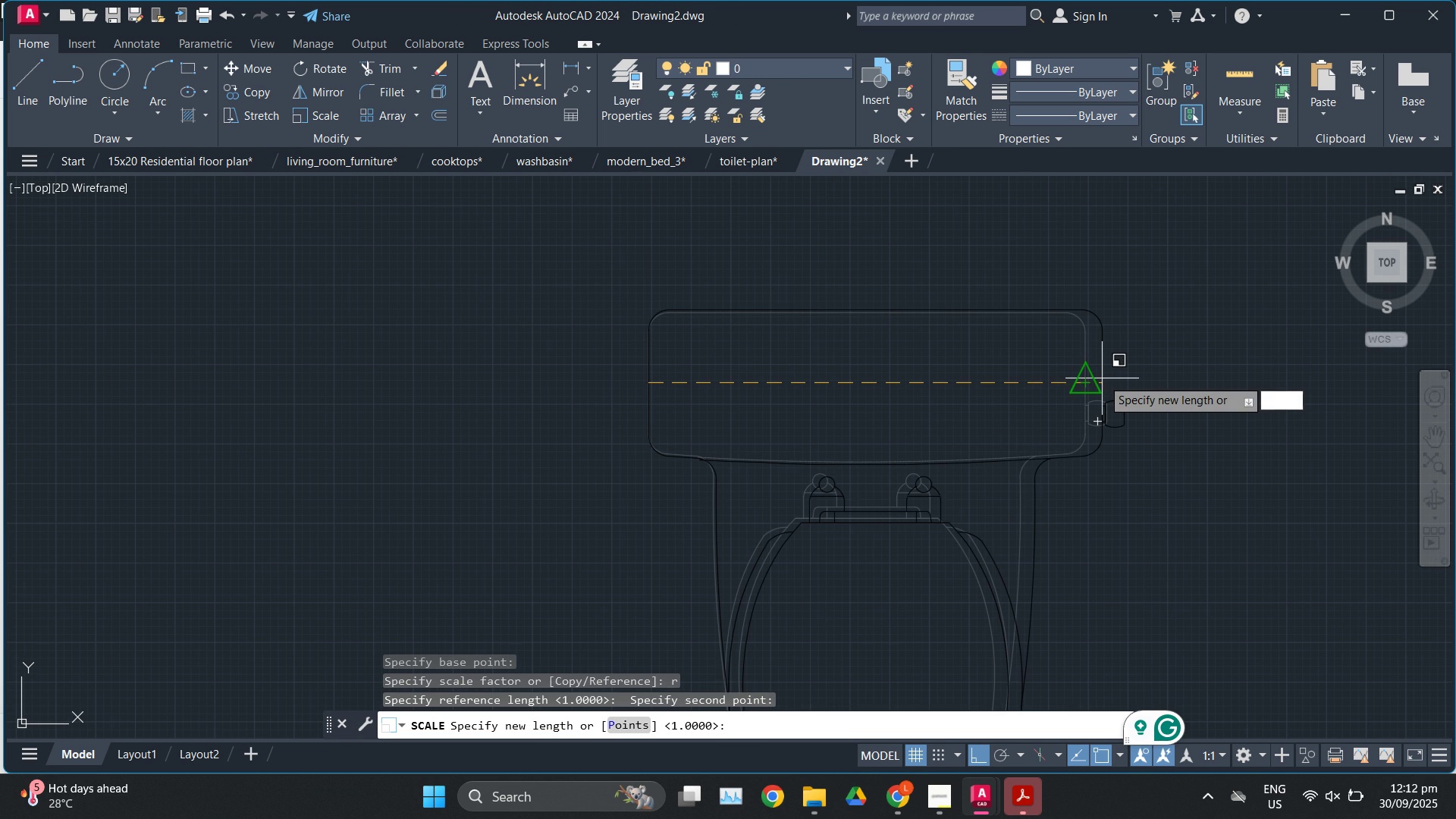 
key(NumpadDecimal)
 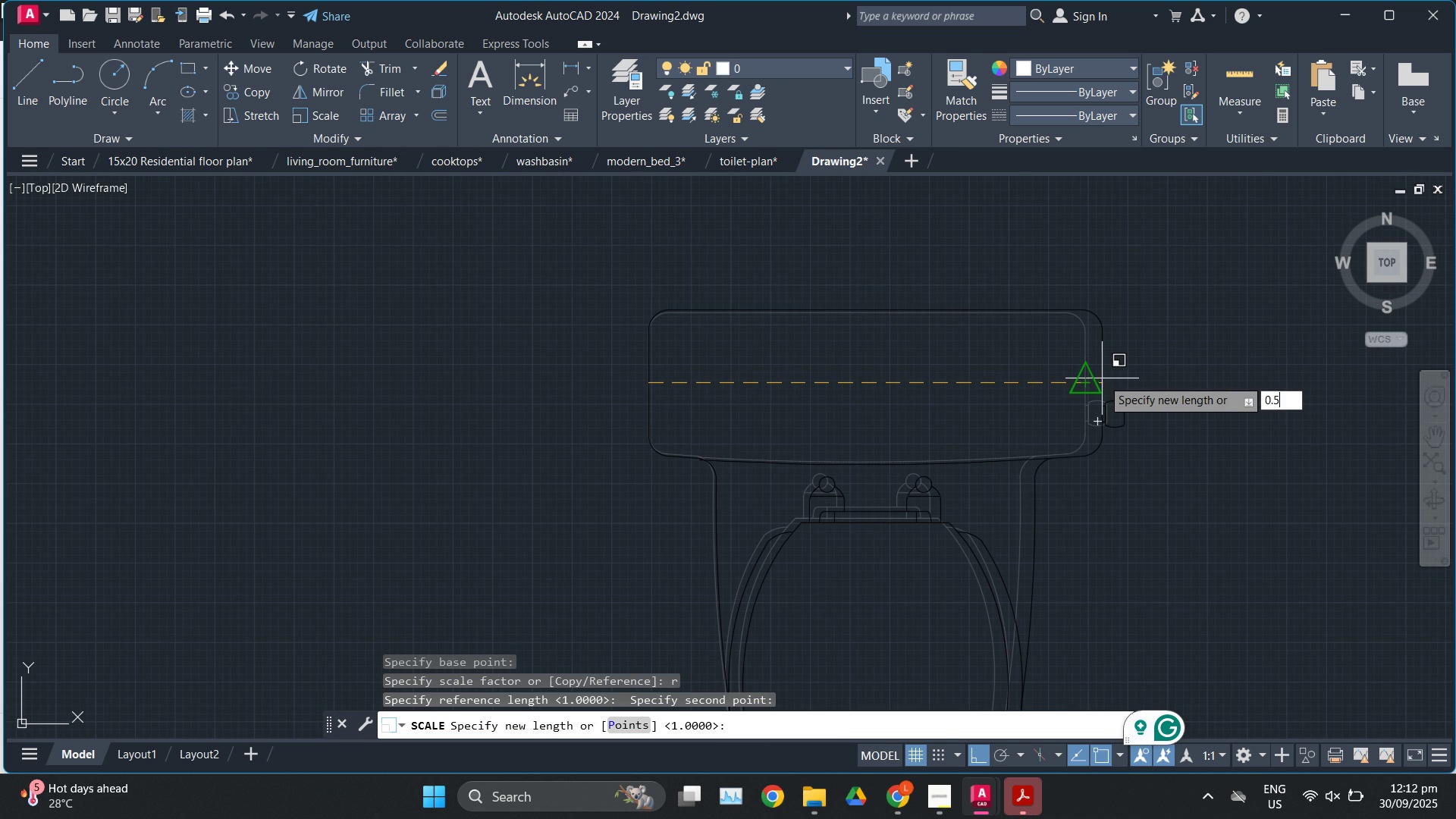 
key(Numpad5)
 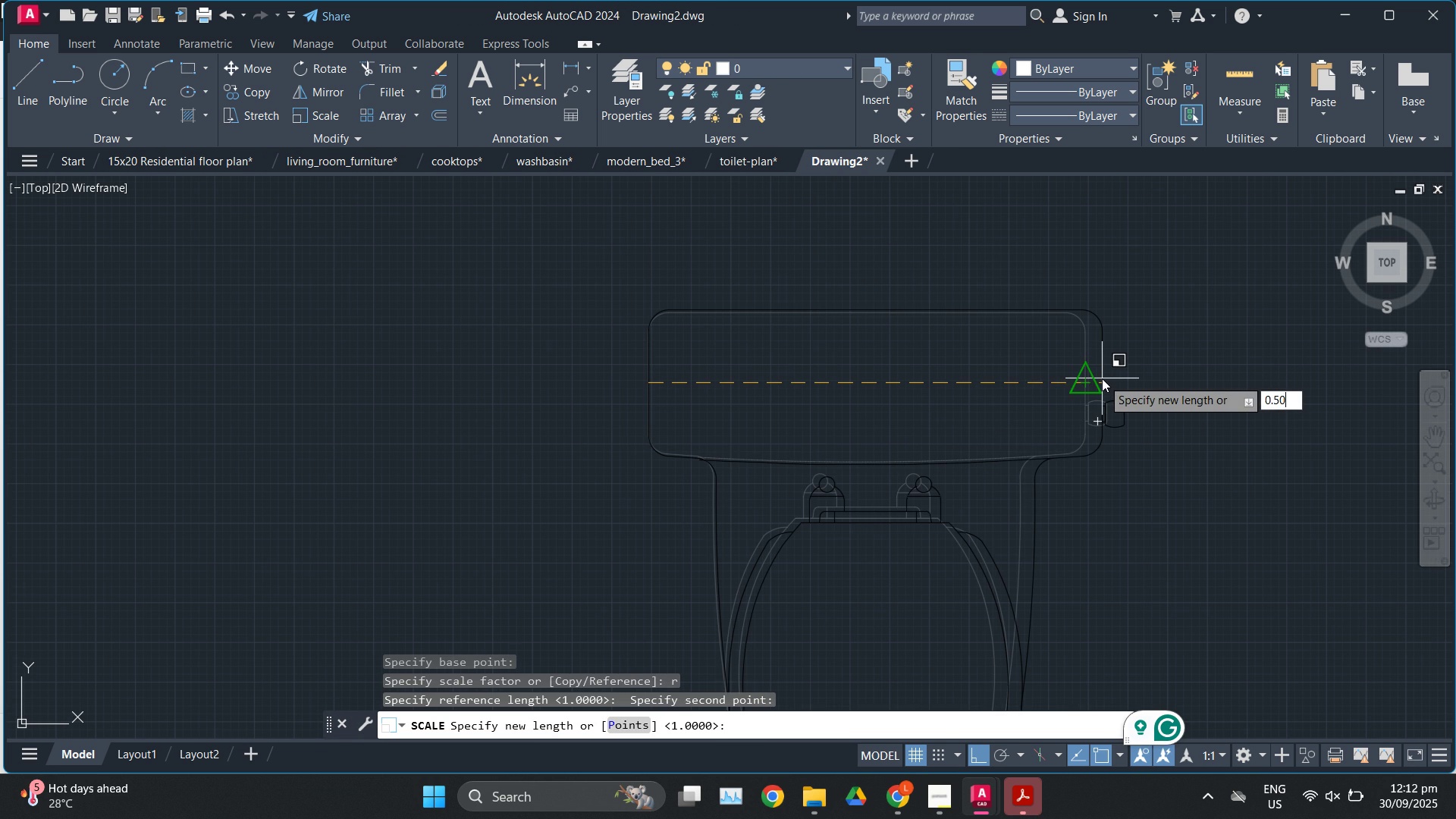 
key(Numpad0)